 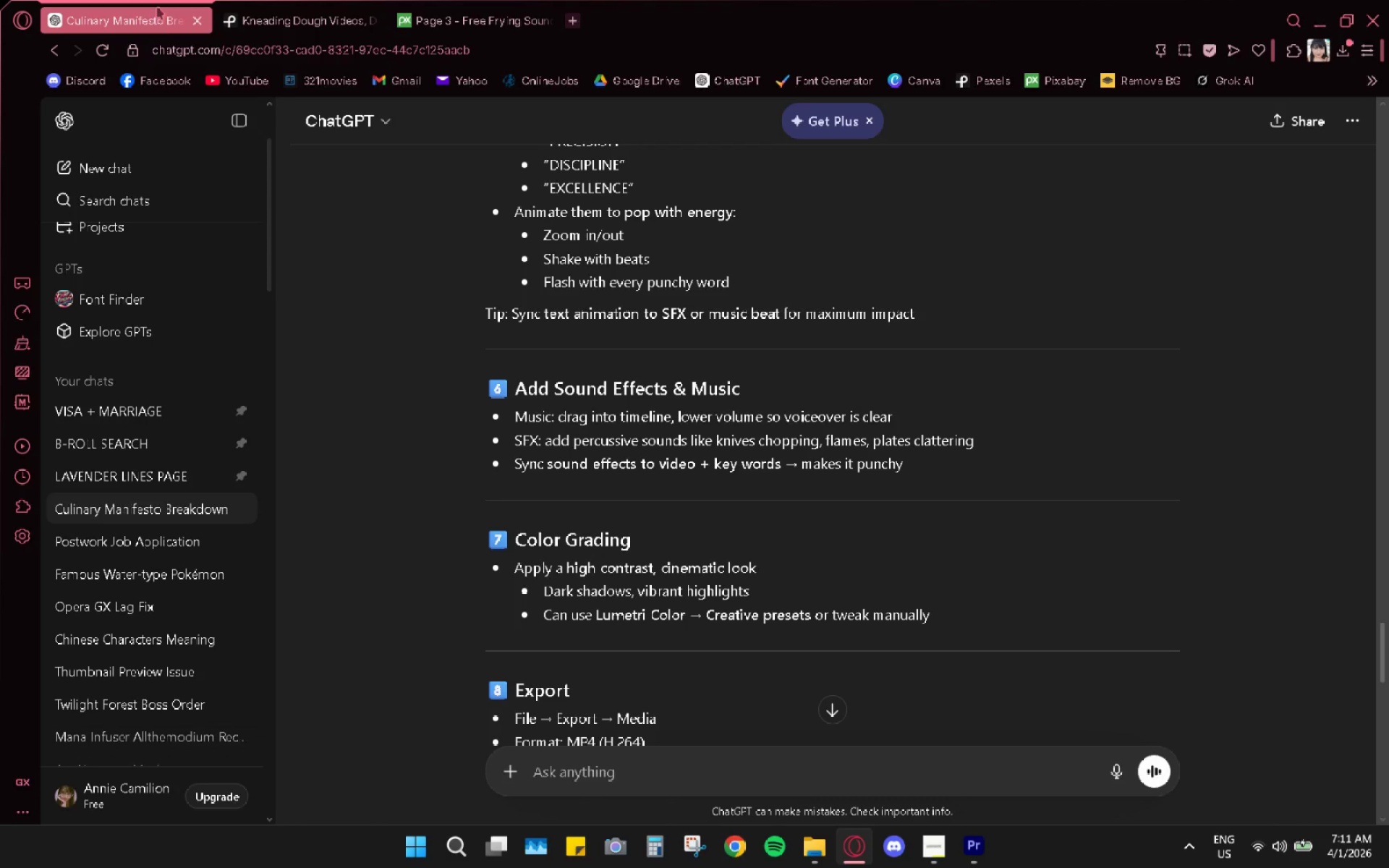 
type(what does kinetic typoh)
key(Backspace)
type(graphy mean and look like)
 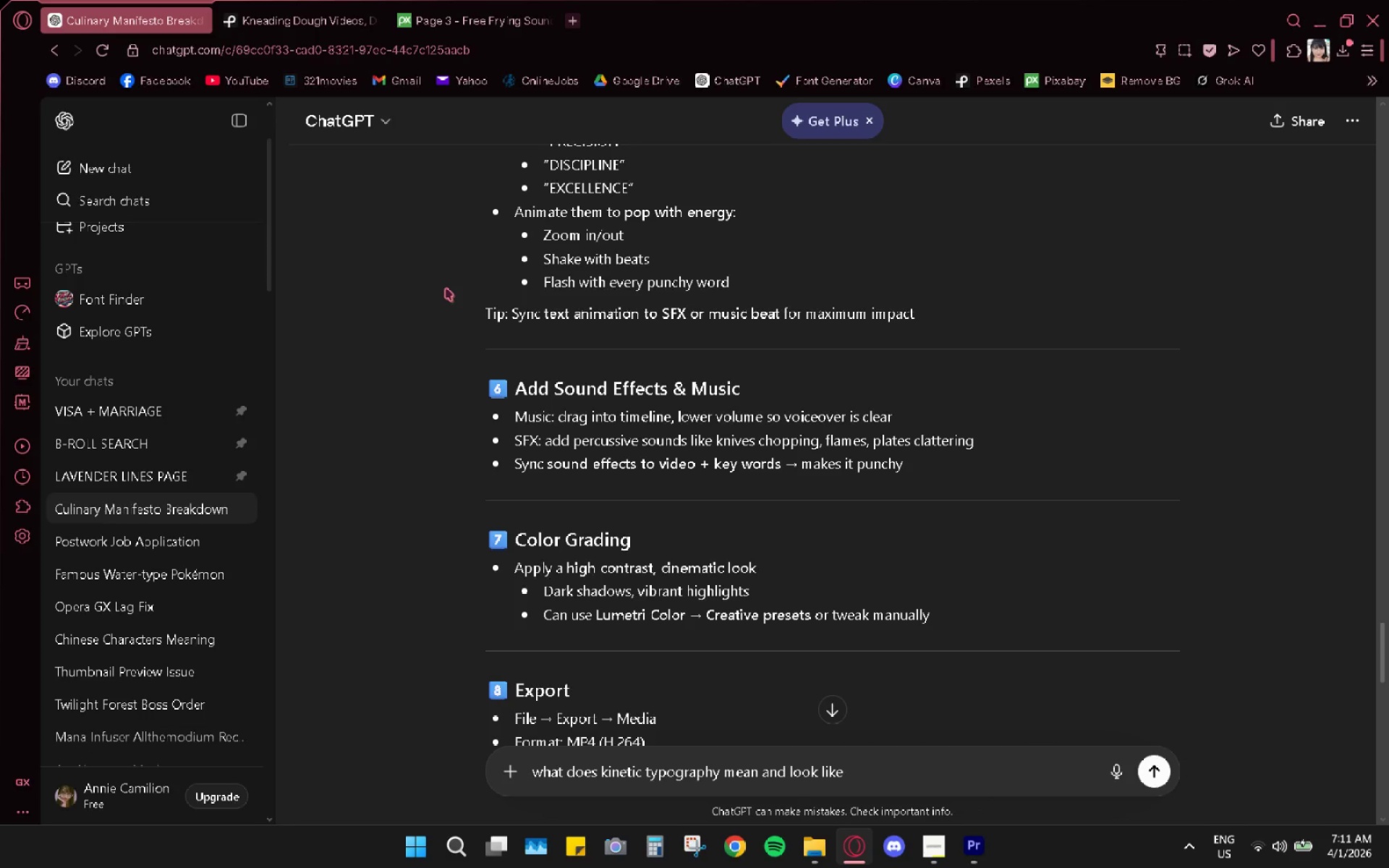 
key(Enter)
 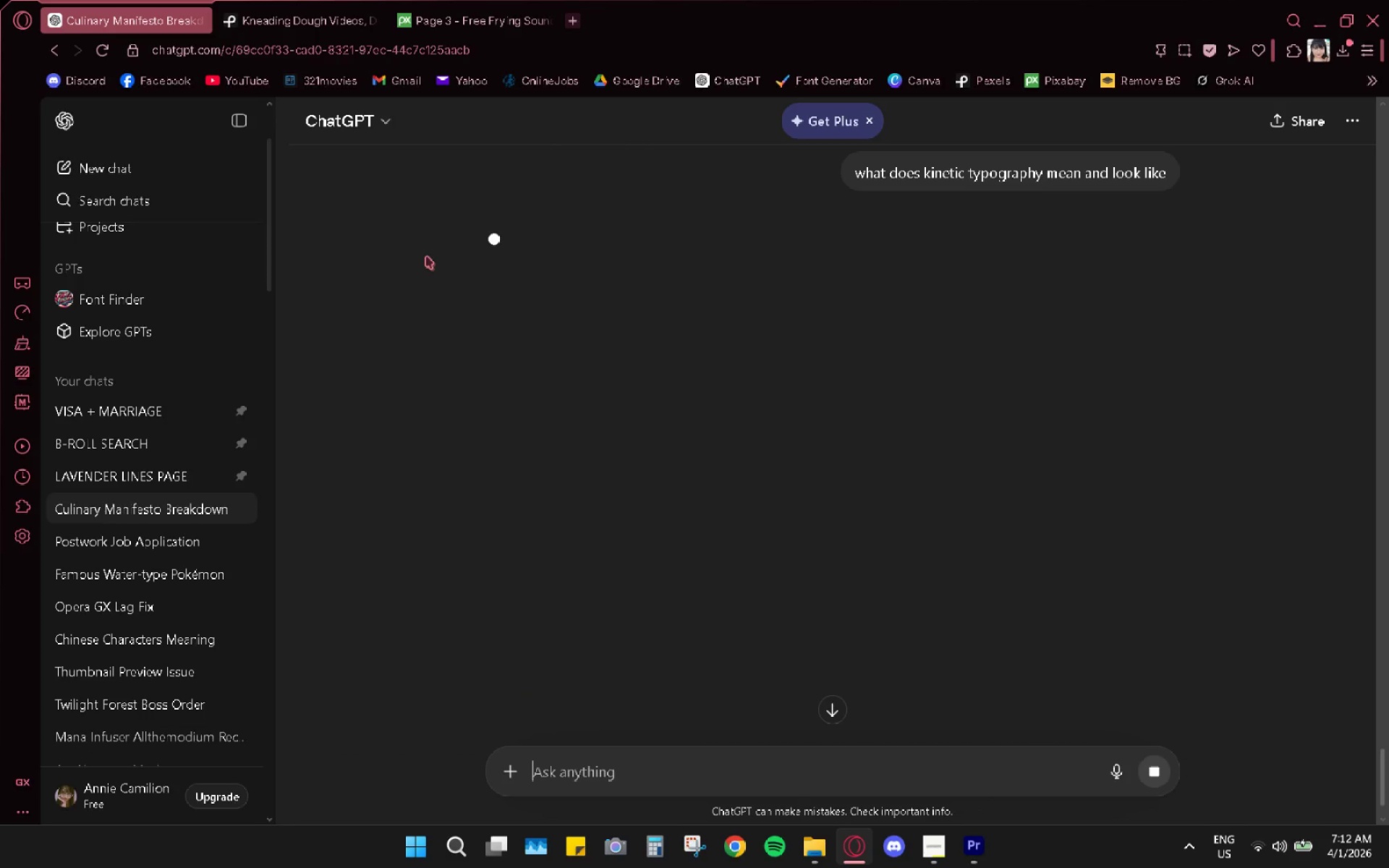 
mouse_move([569, 37])
 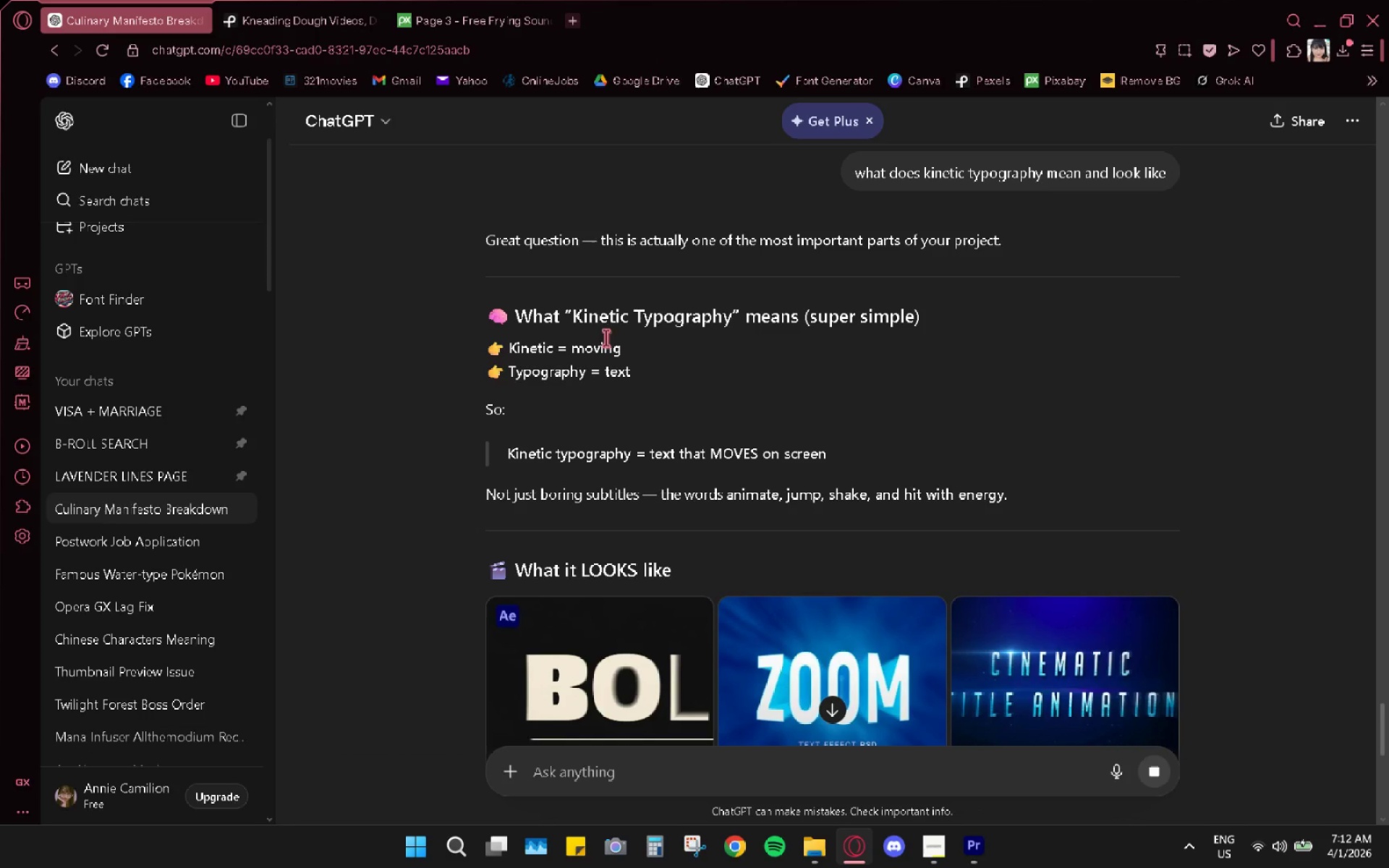 
scroll: coordinate [645, 428], scroll_direction: down, amount: 3.0
 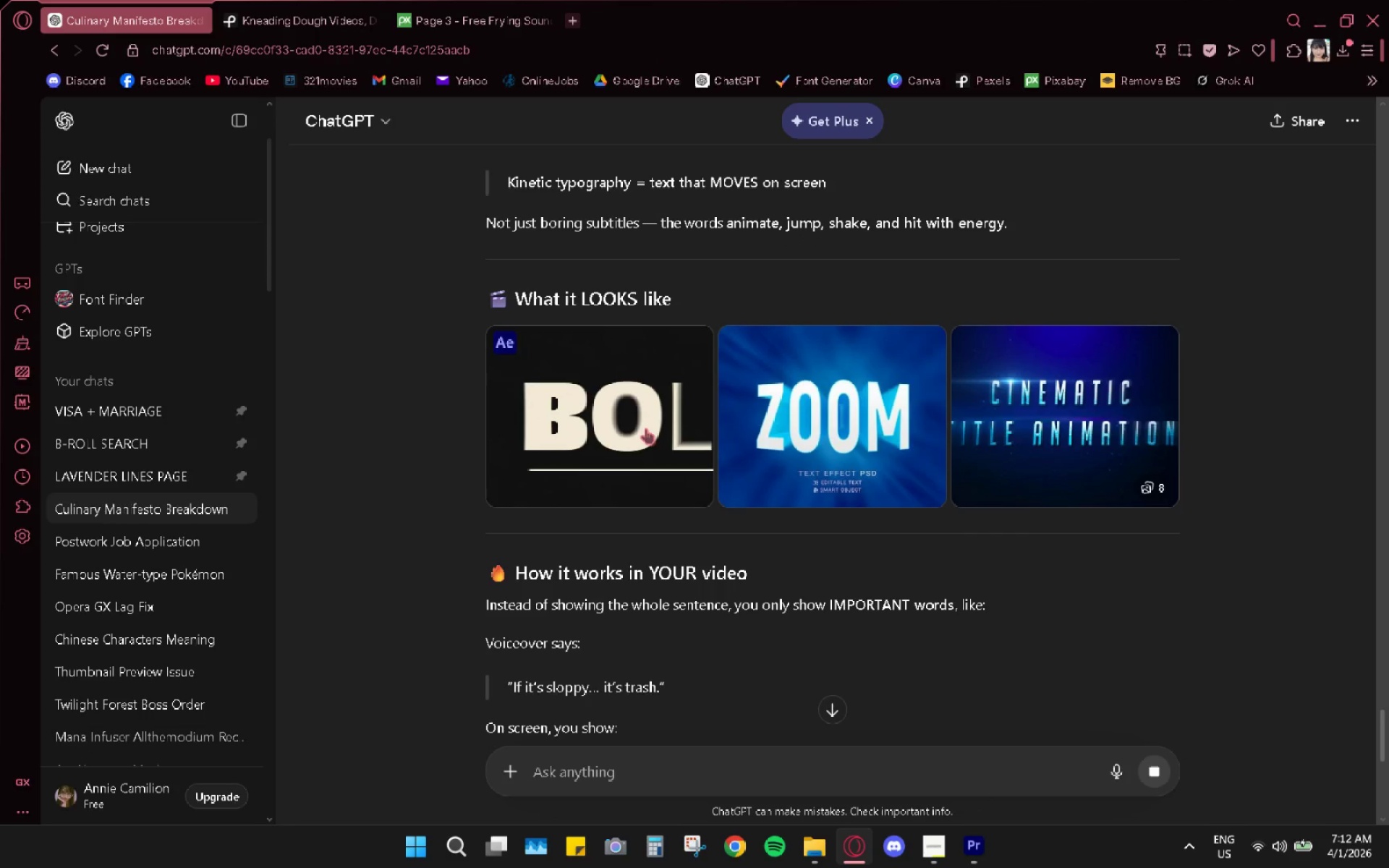 
scroll: coordinate [645, 428], scroll_direction: none, amount: 0.0
 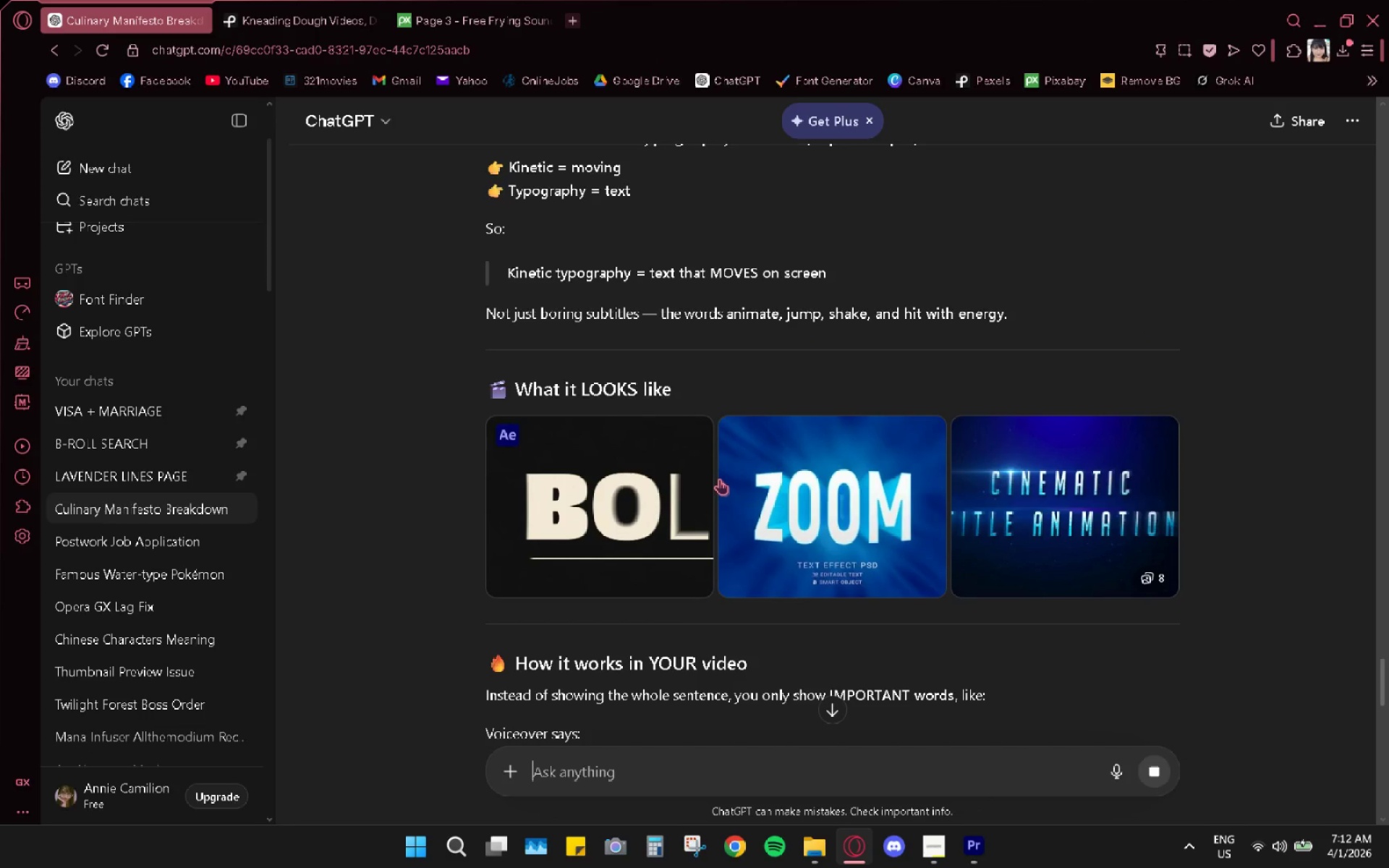 
wait(9.31)
 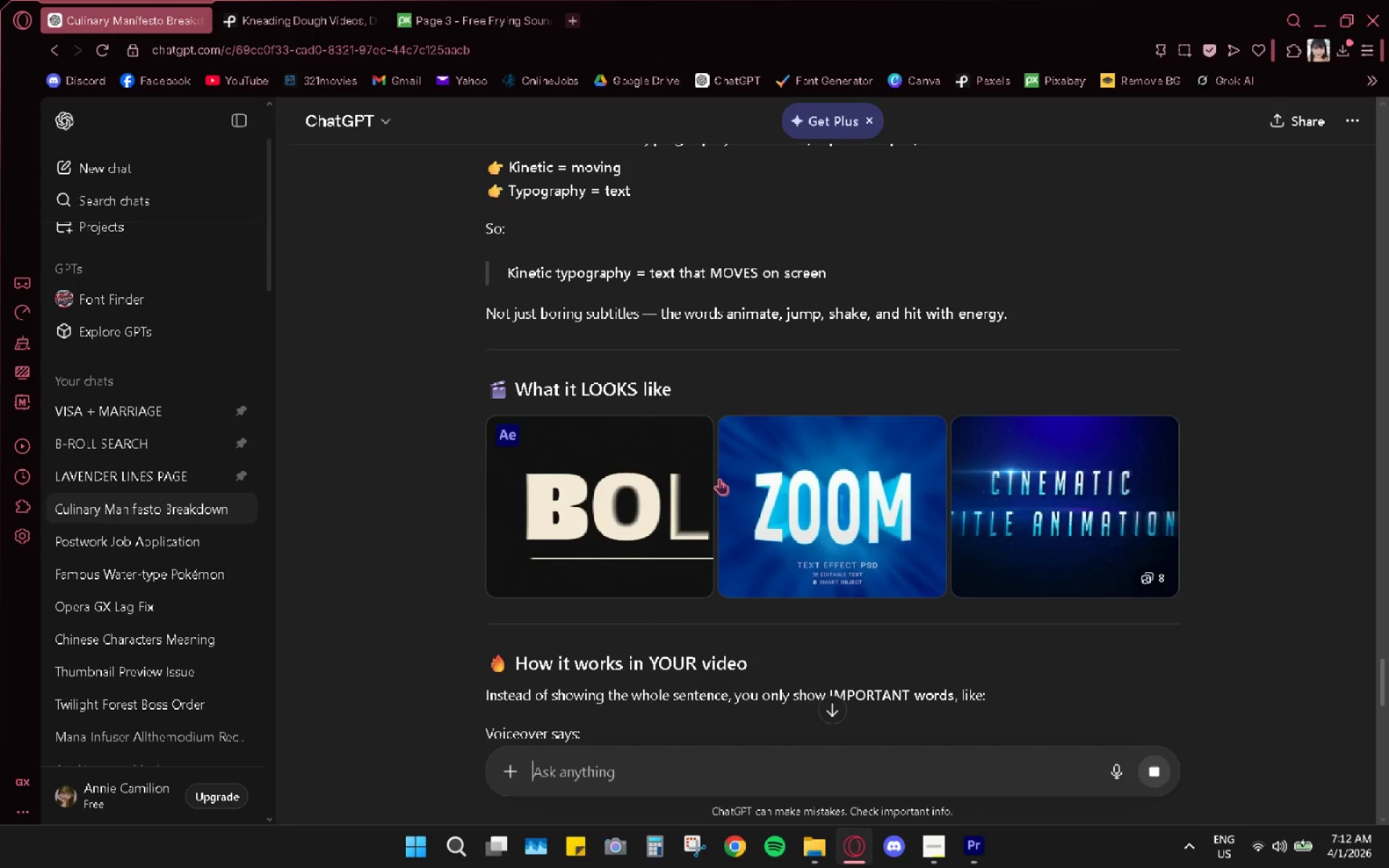 
scroll: coordinate [872, 624], scroll_direction: down, amount: 2.0
 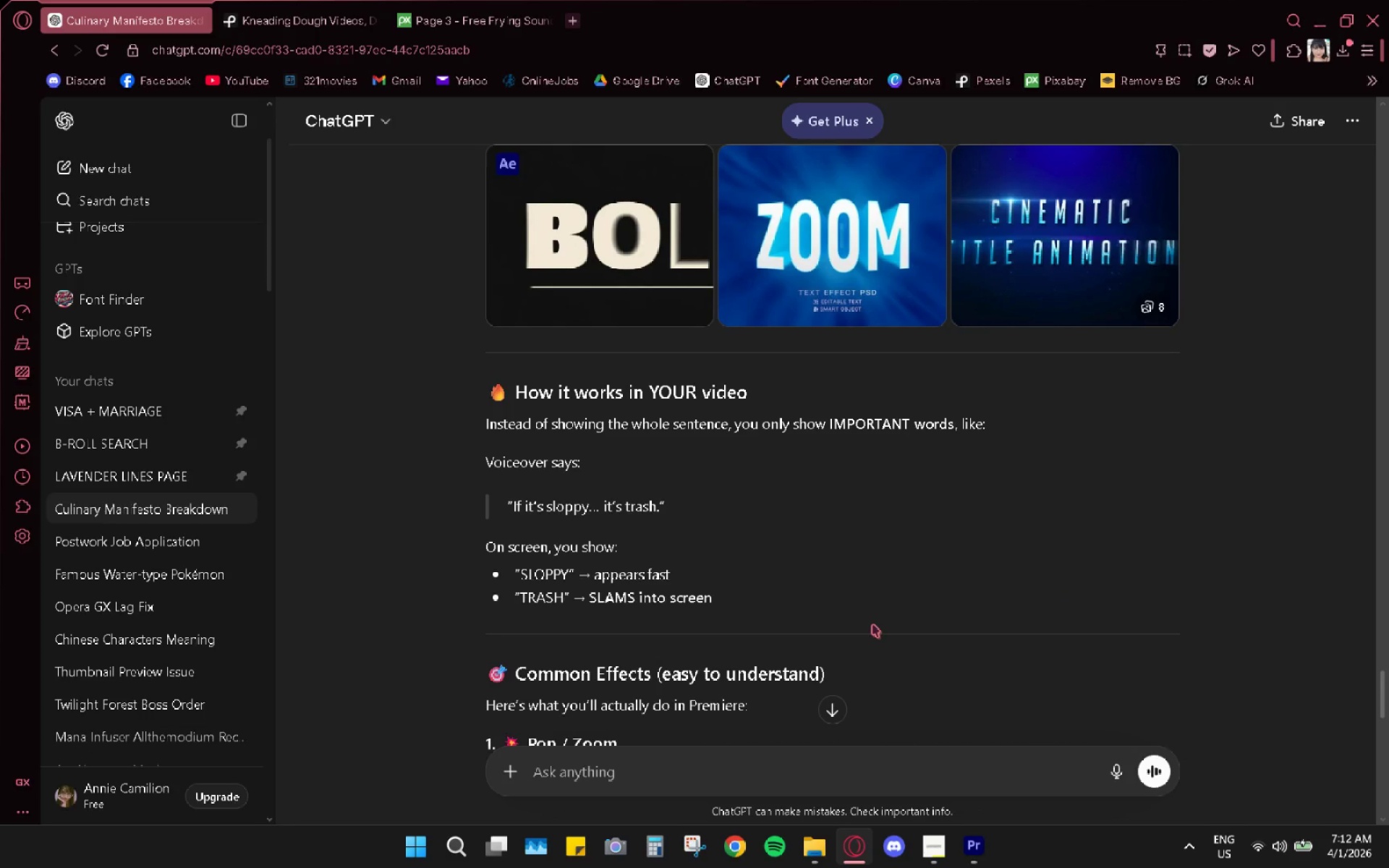 
wait(8.44)
 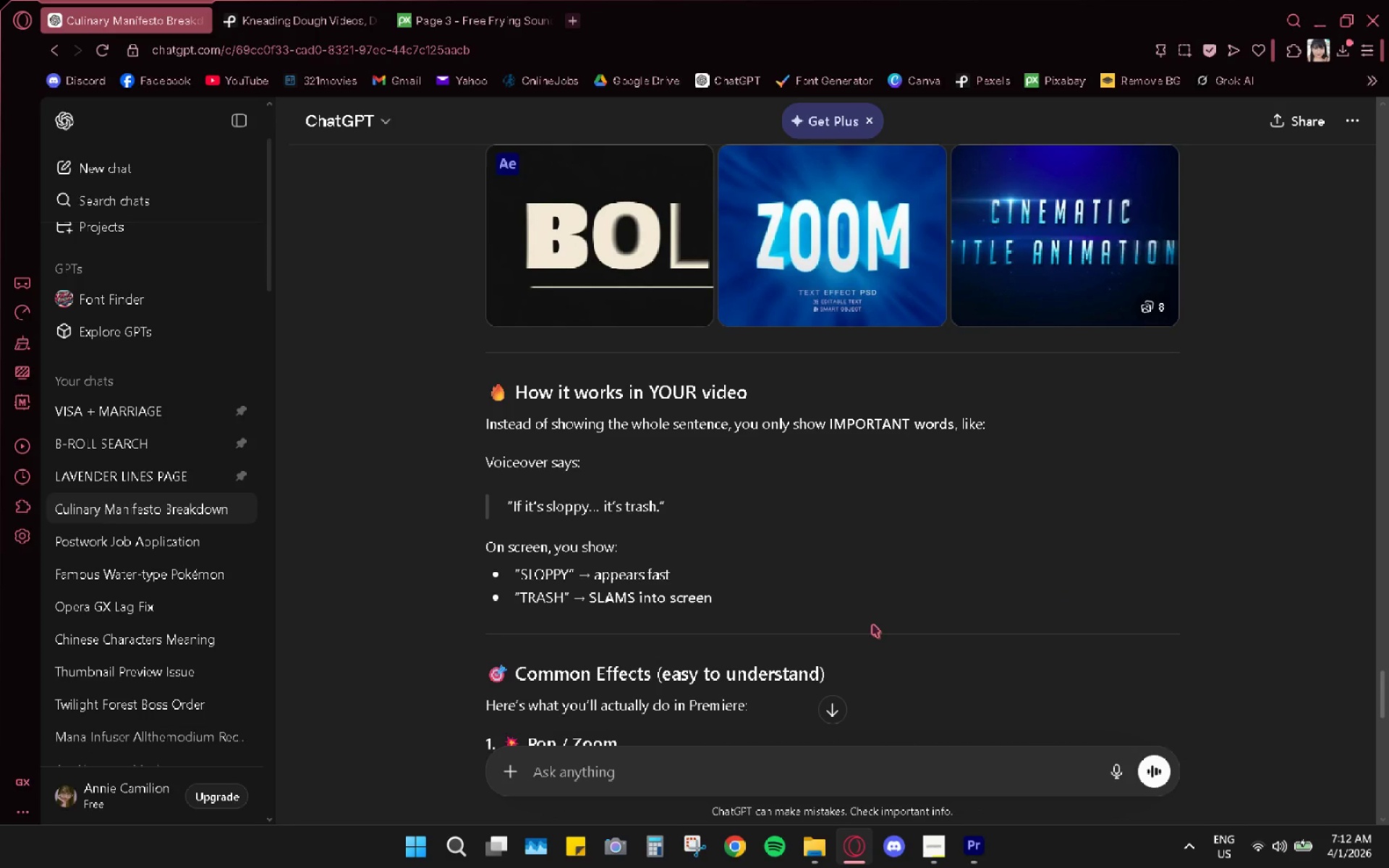 
scroll: coordinate [933, 606], scroll_direction: down, amount: 2.0
 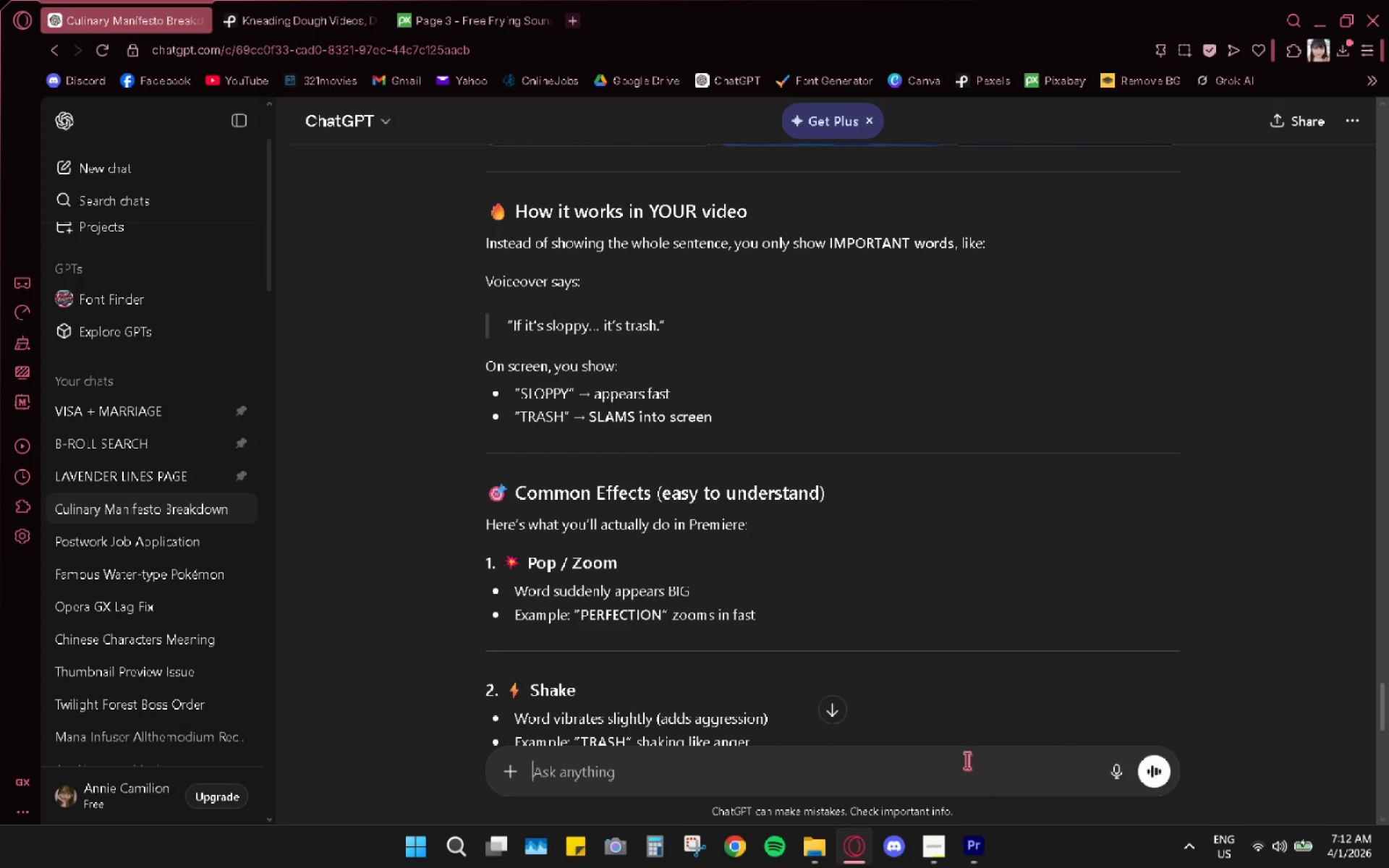 
left_click([977, 843])
 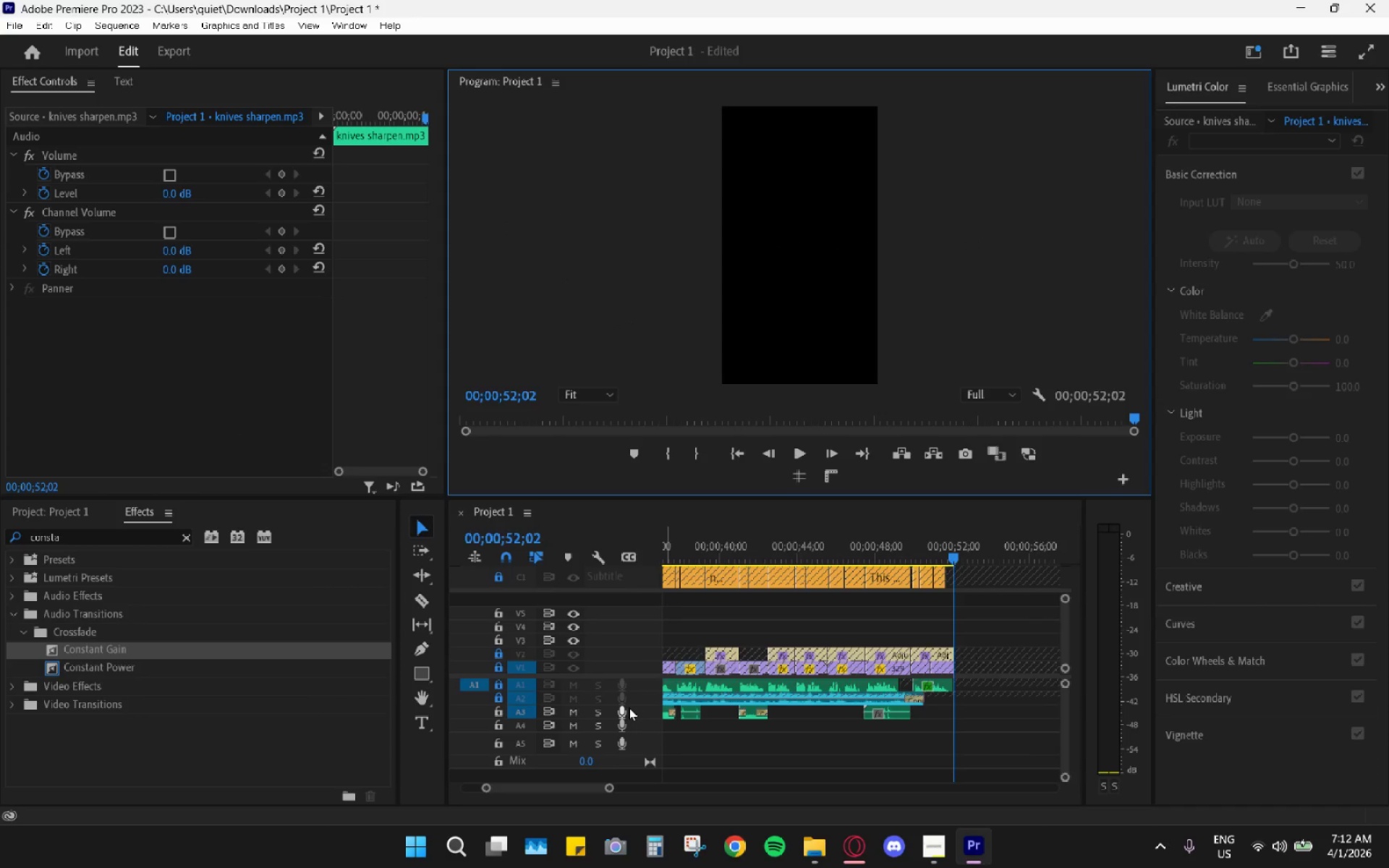 
wait(5.02)
 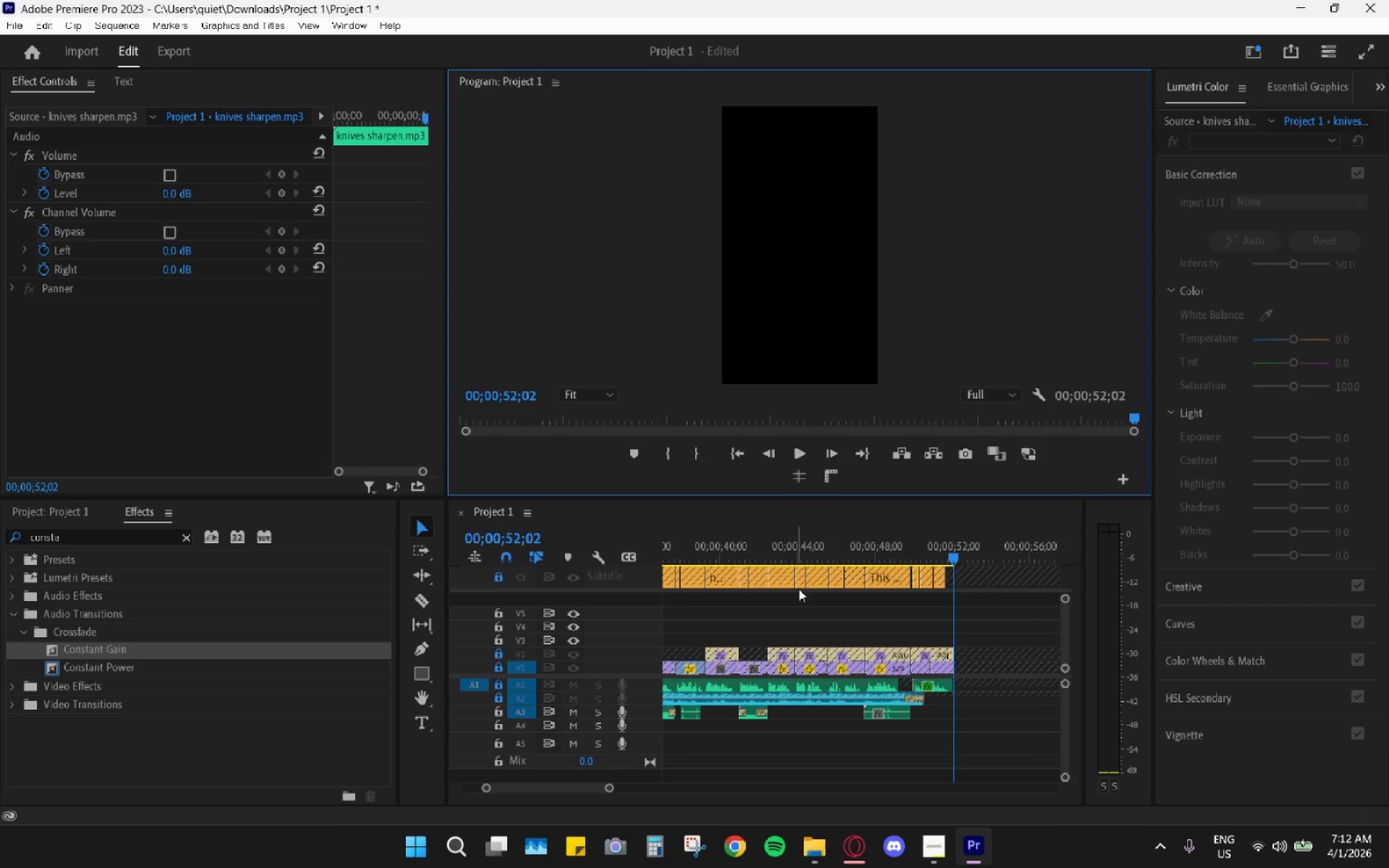 
left_click([500, 708])
 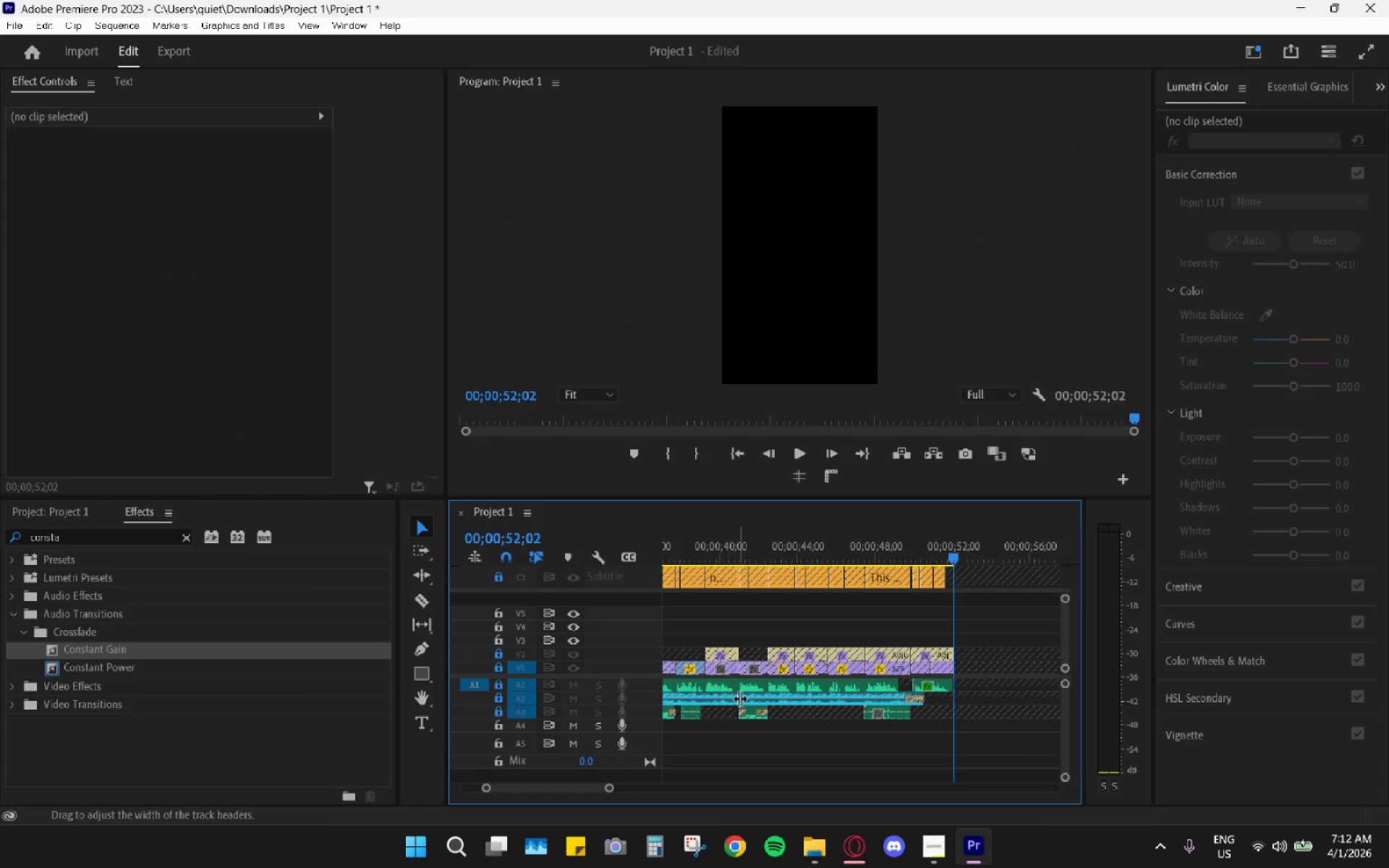 
scroll: coordinate [757, 718], scroll_direction: up, amount: 16.0
 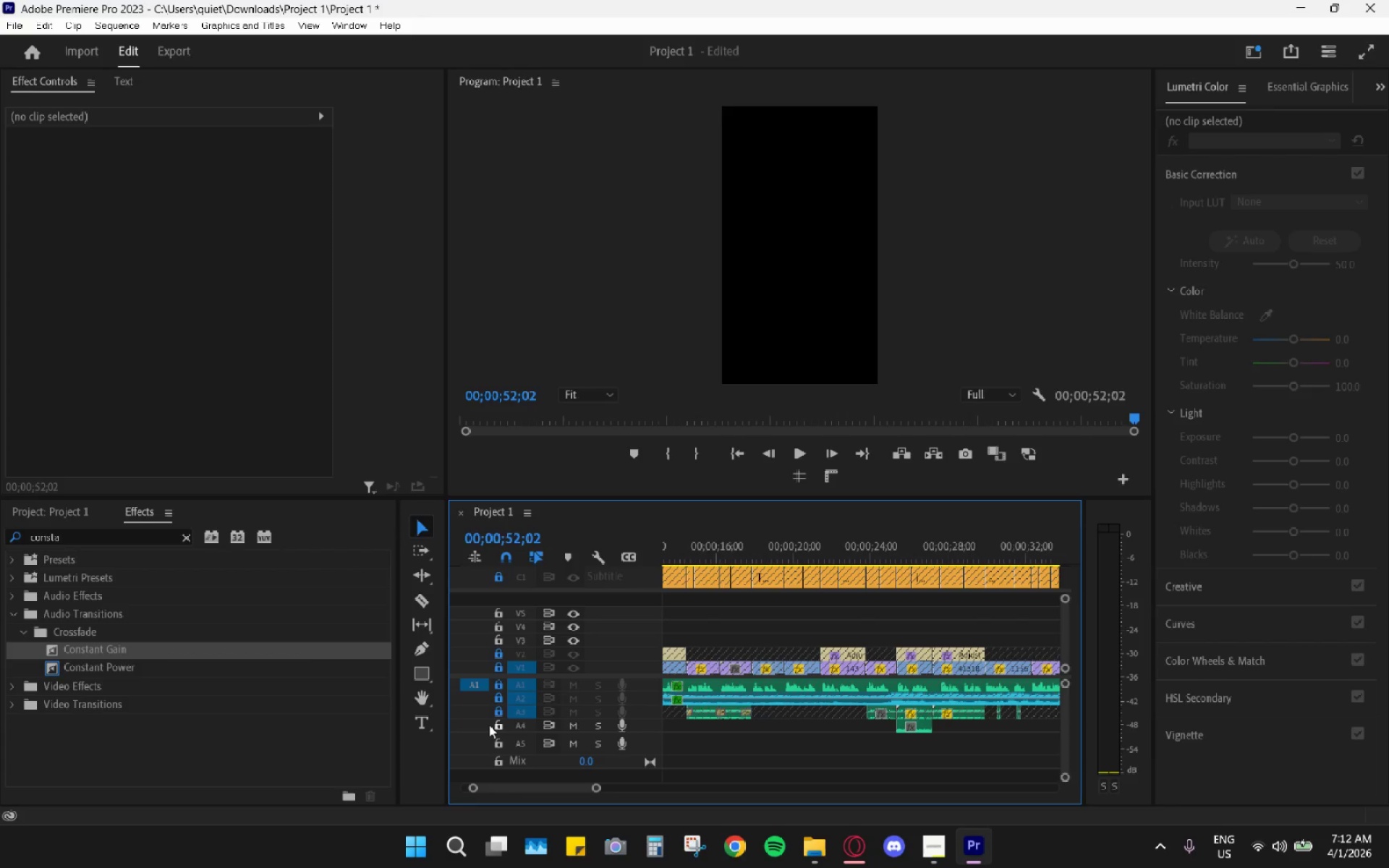 
left_click([499, 726])
 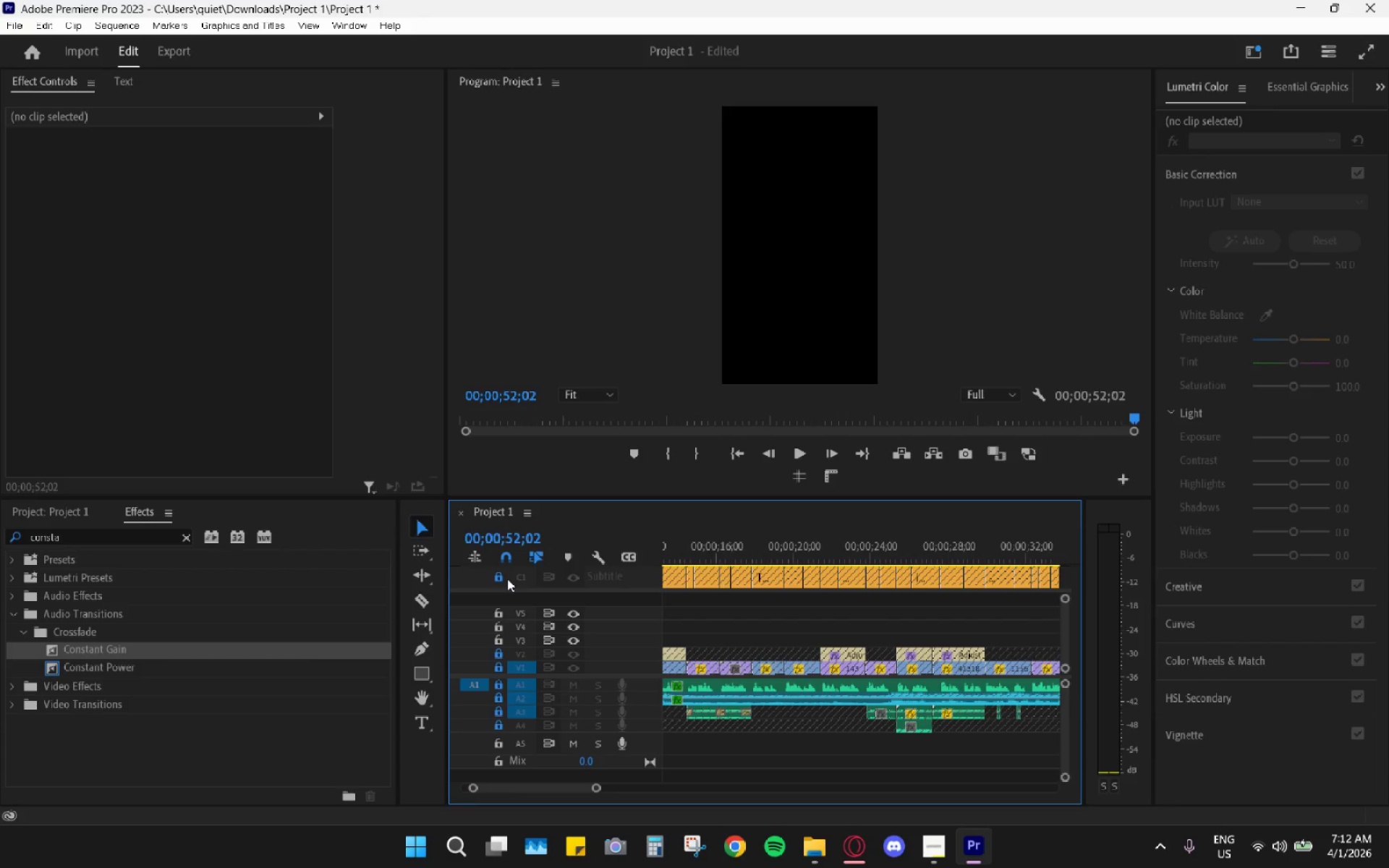 
double_click([505, 579])
 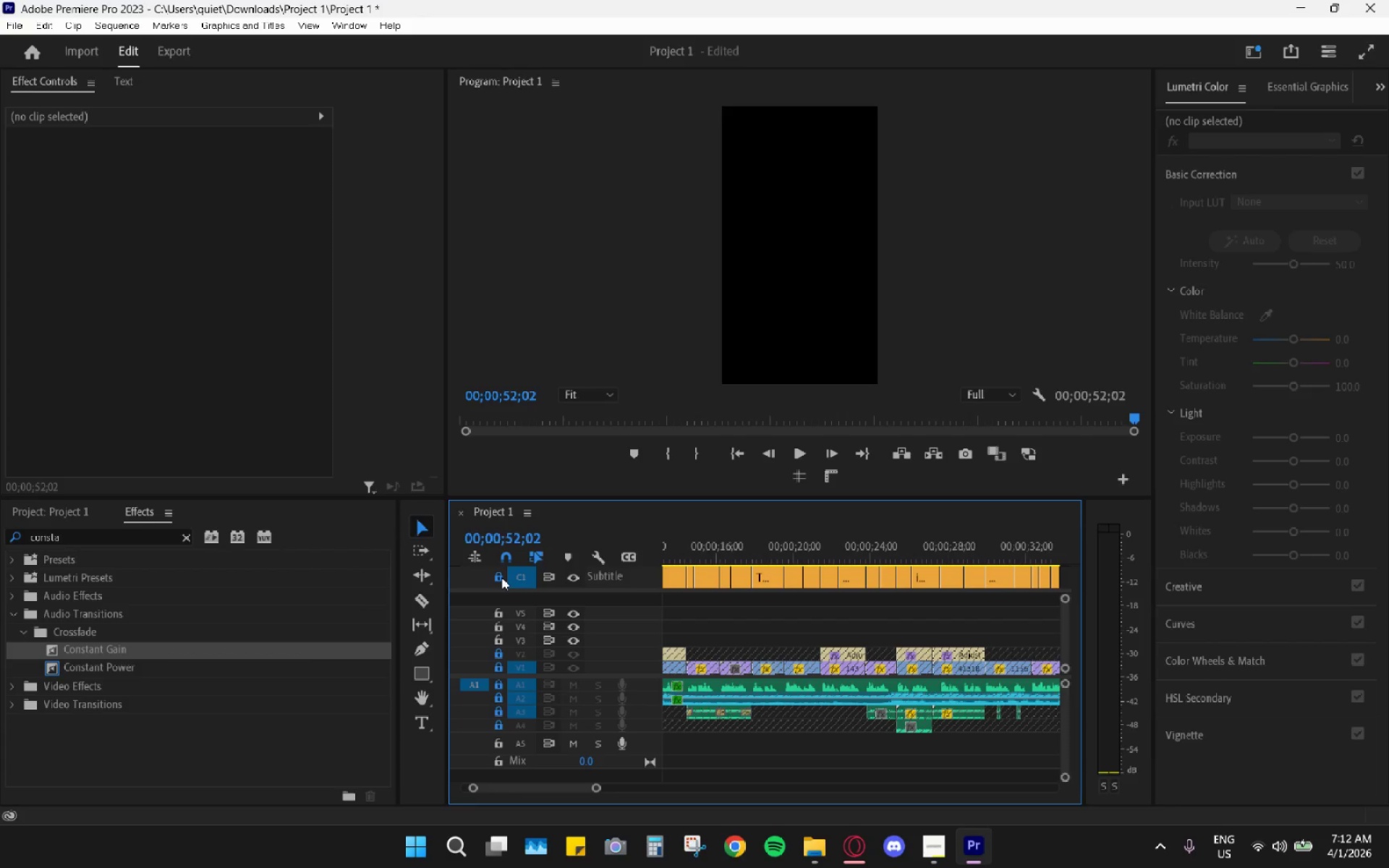 
triple_click([501, 577])
 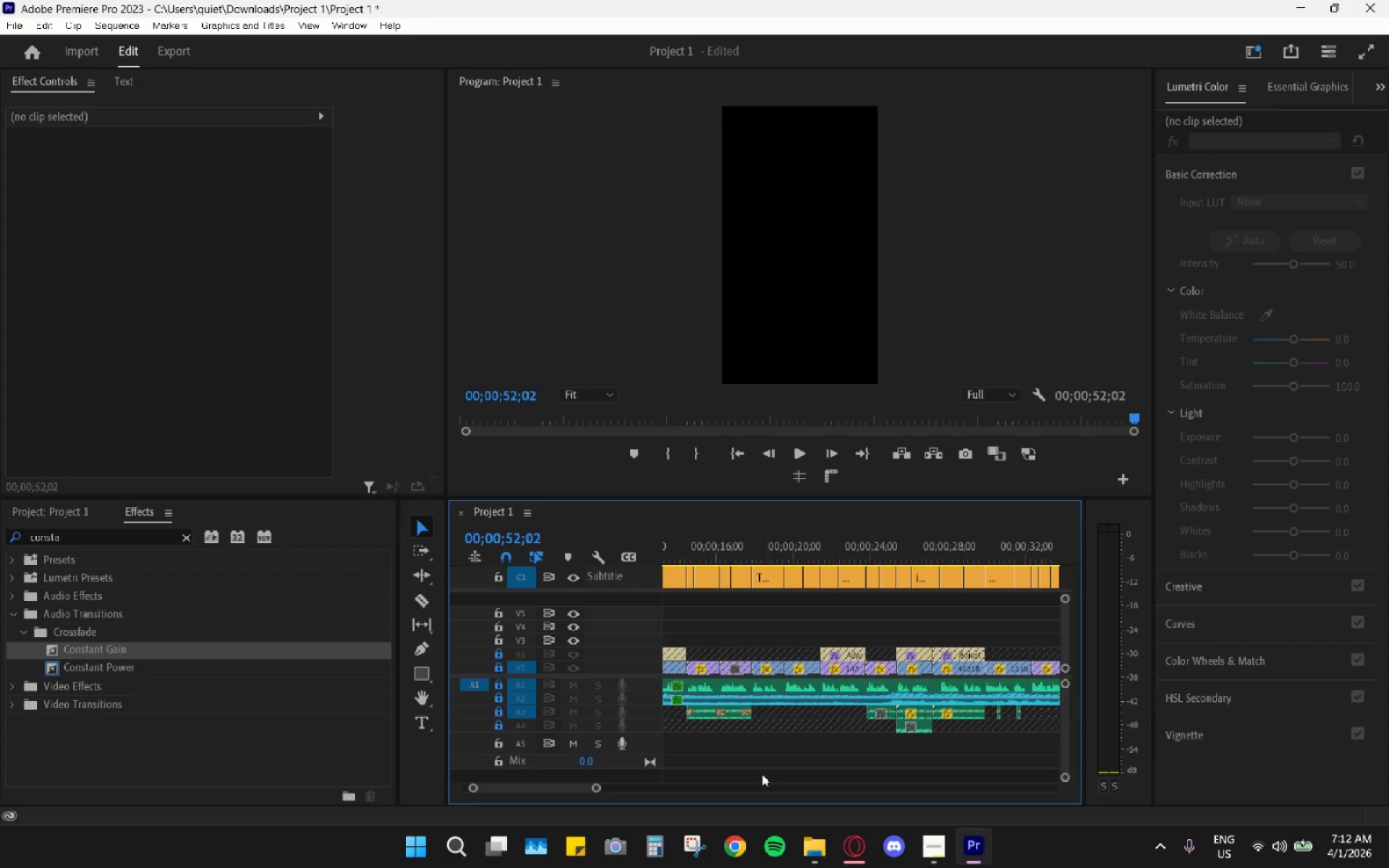 
left_click([930, 847])